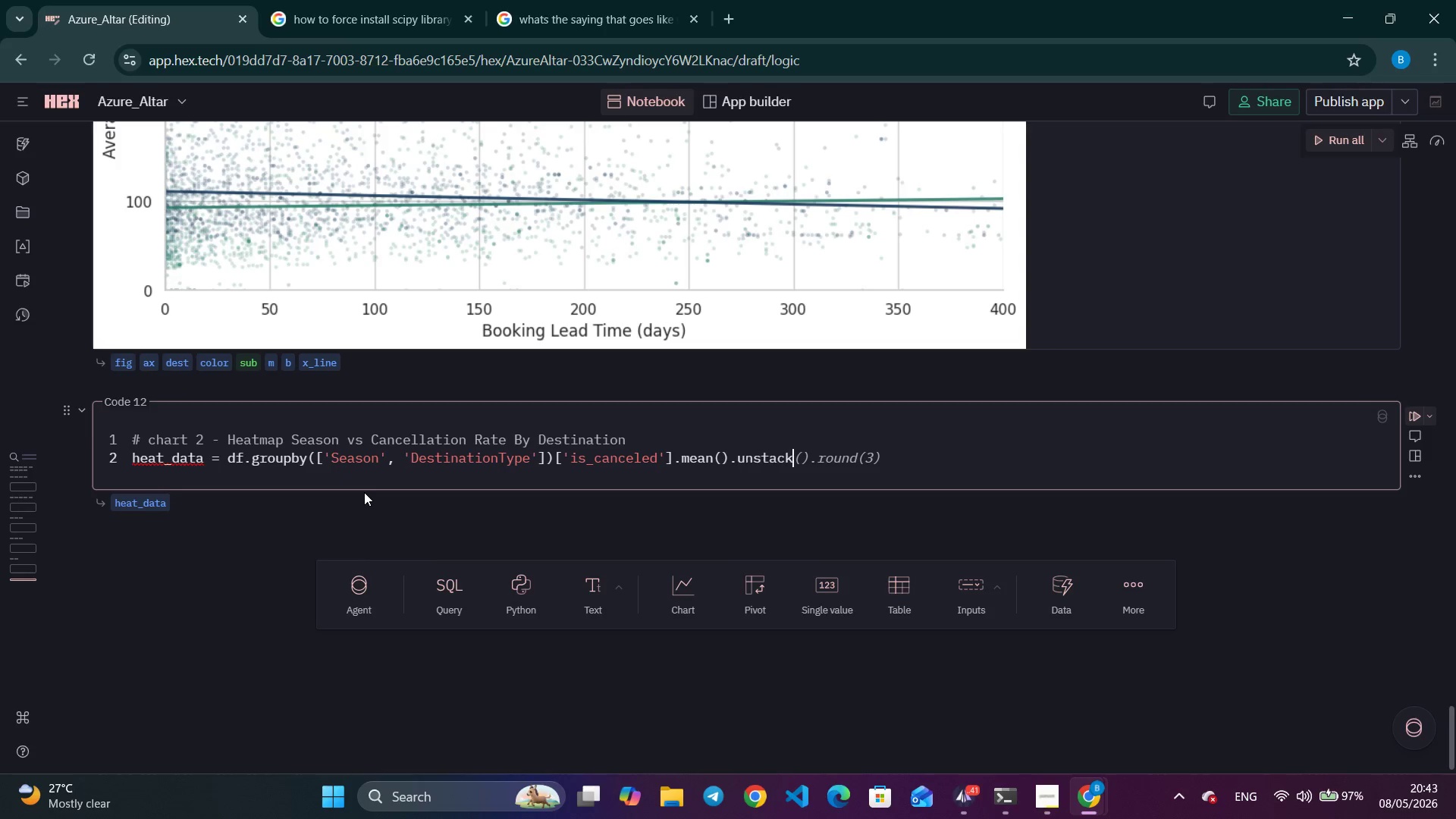 
key(Control+ArrowRight)
 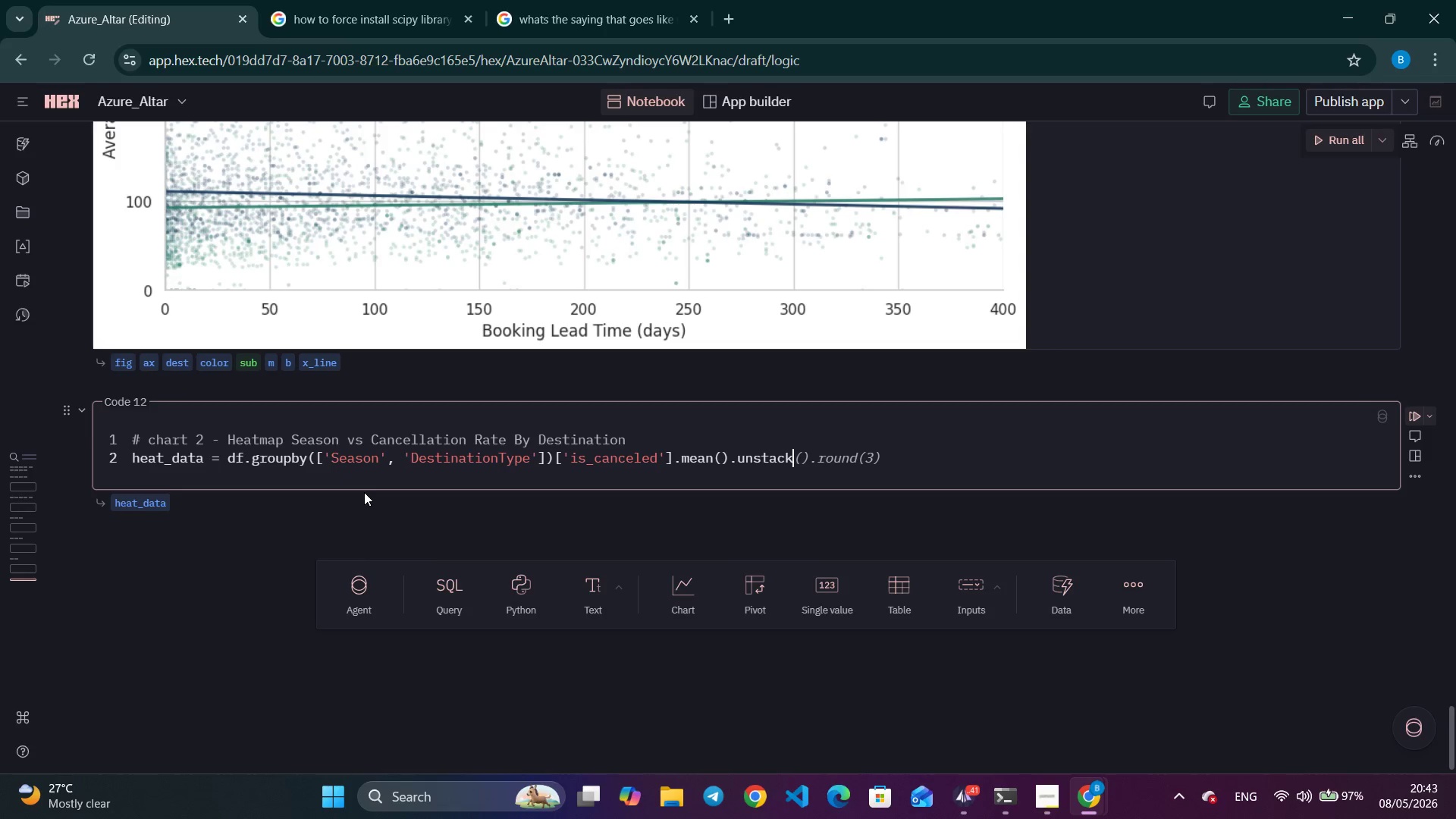 
key(Tab)
 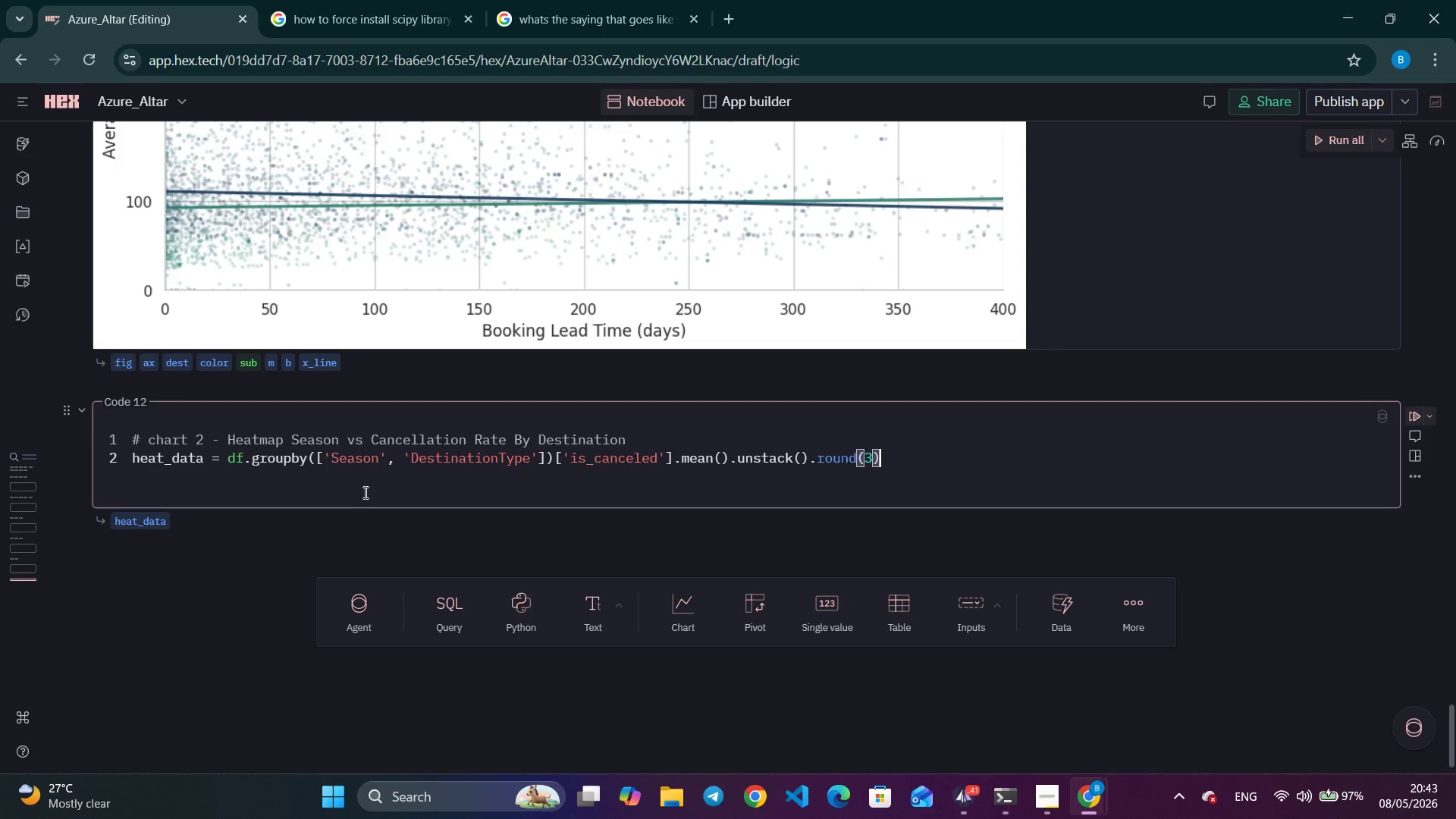 
wait(10.8)
 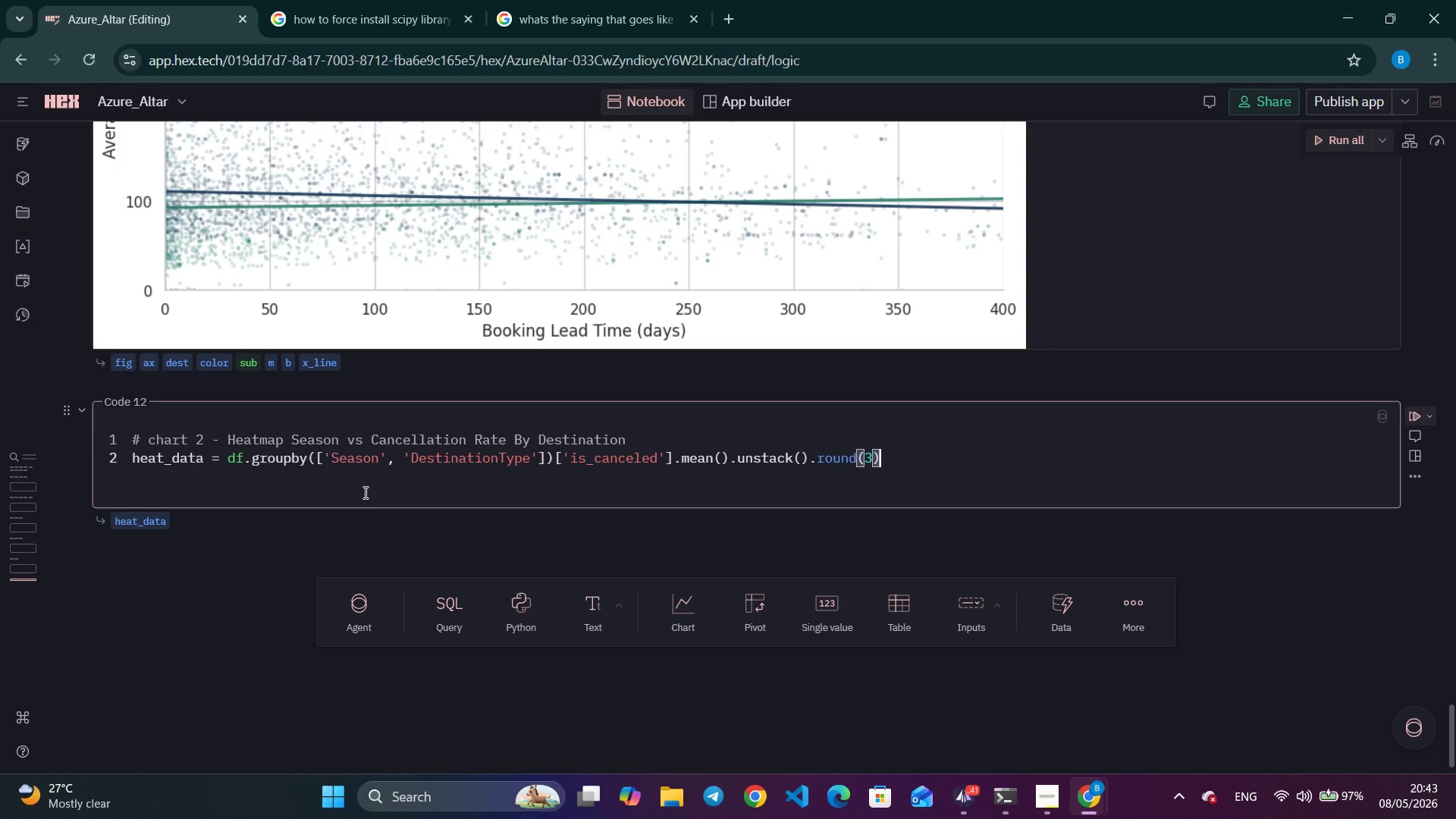 
key(Enter)
 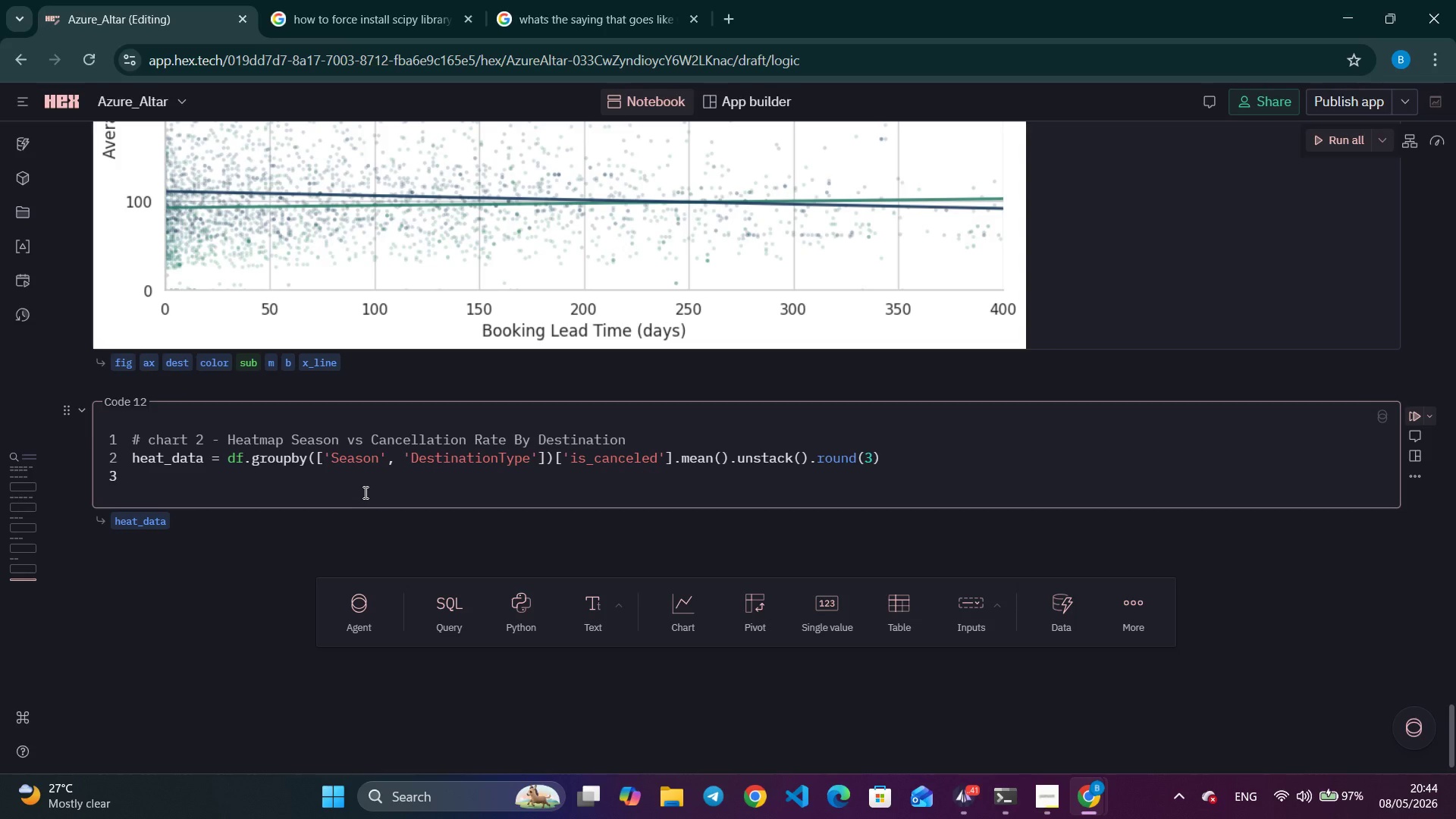 
type(Sea)
key(Backspace)
key(Backspace)
key(Backspace)
key(Backspace)
type(s)
key(Backspace)
 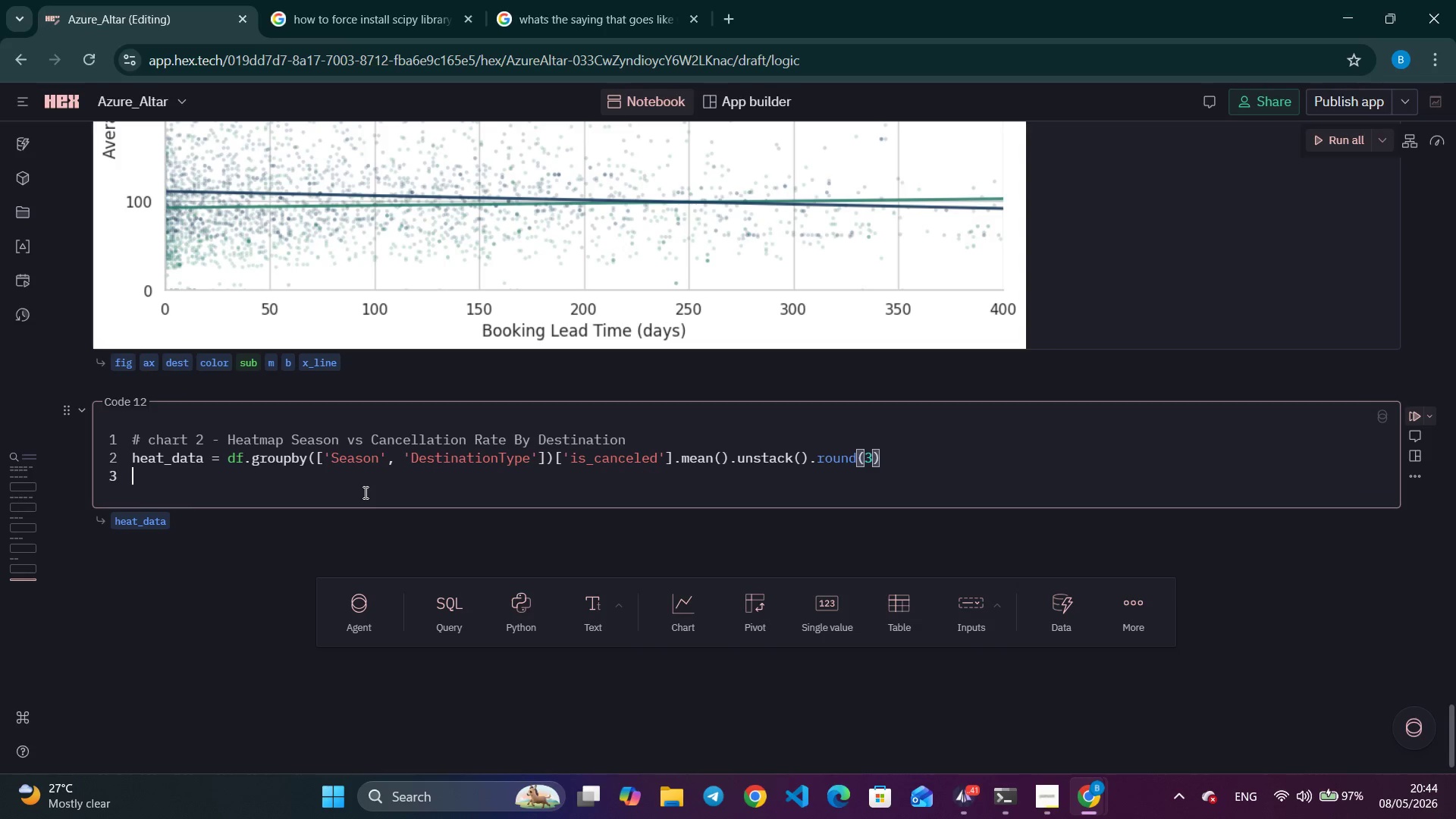 
key(Enter)
 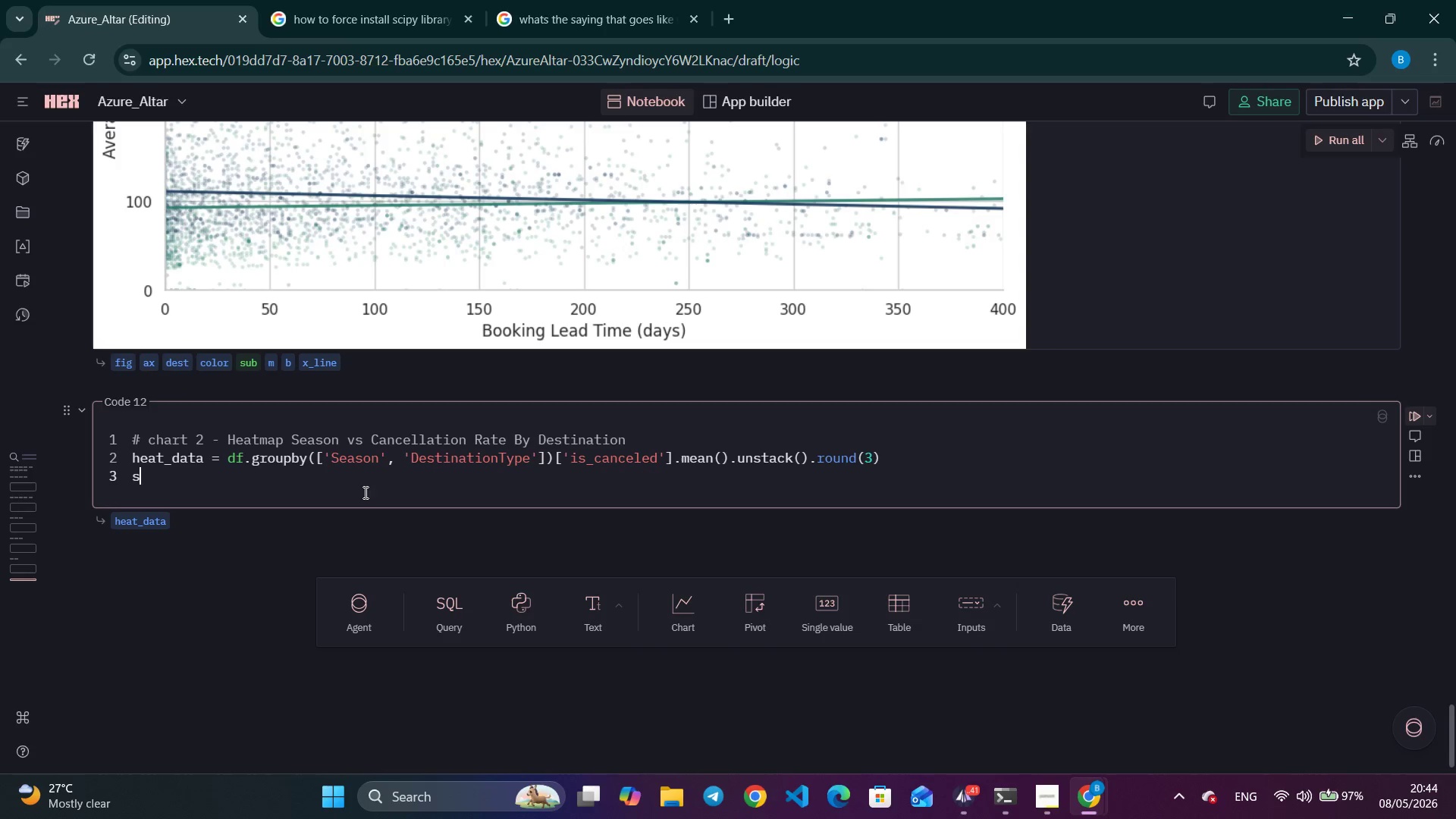 
type(season_order = ['Sprint)
key(Backspace)
type(g)
 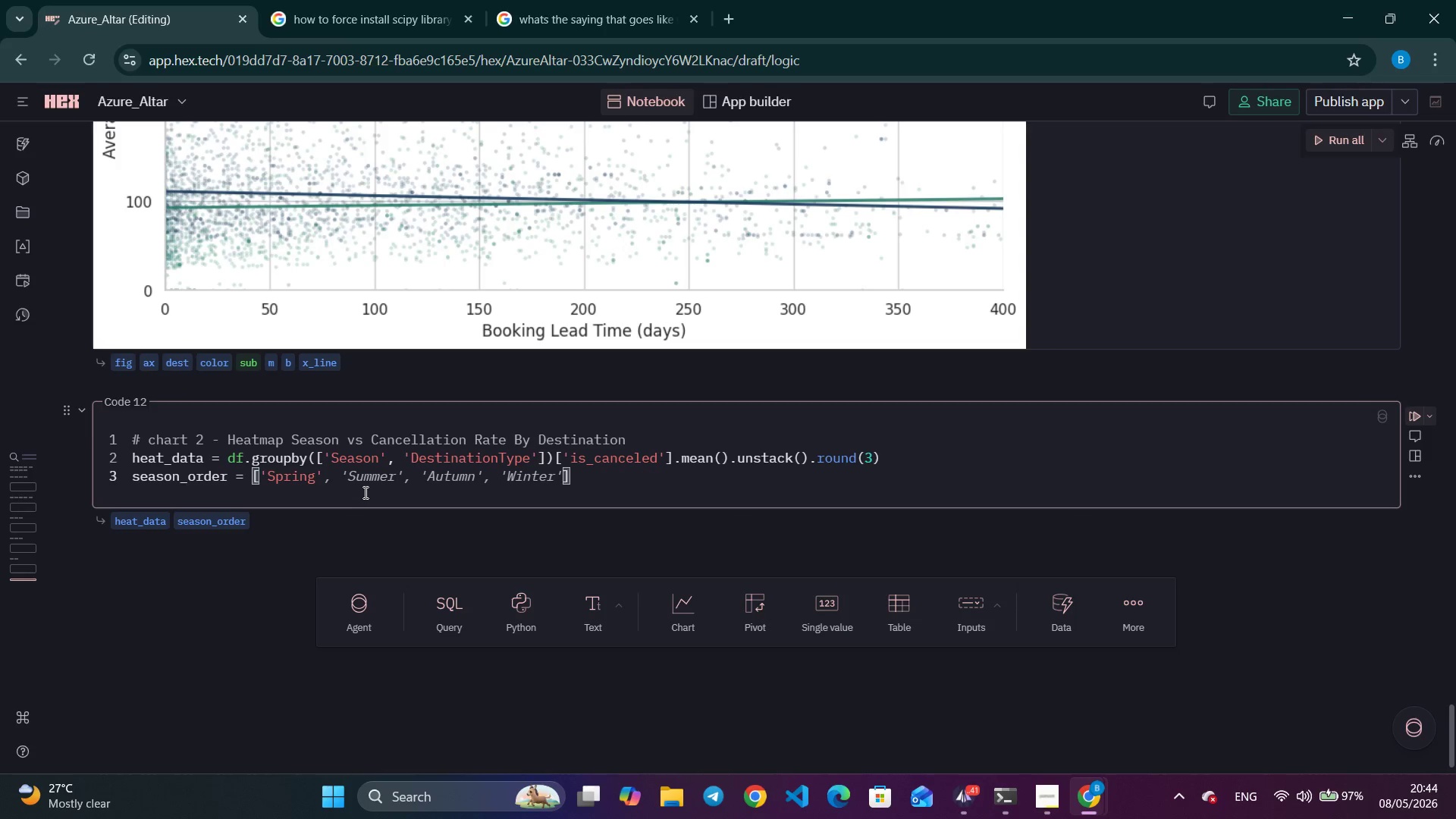 
key(Tab)
 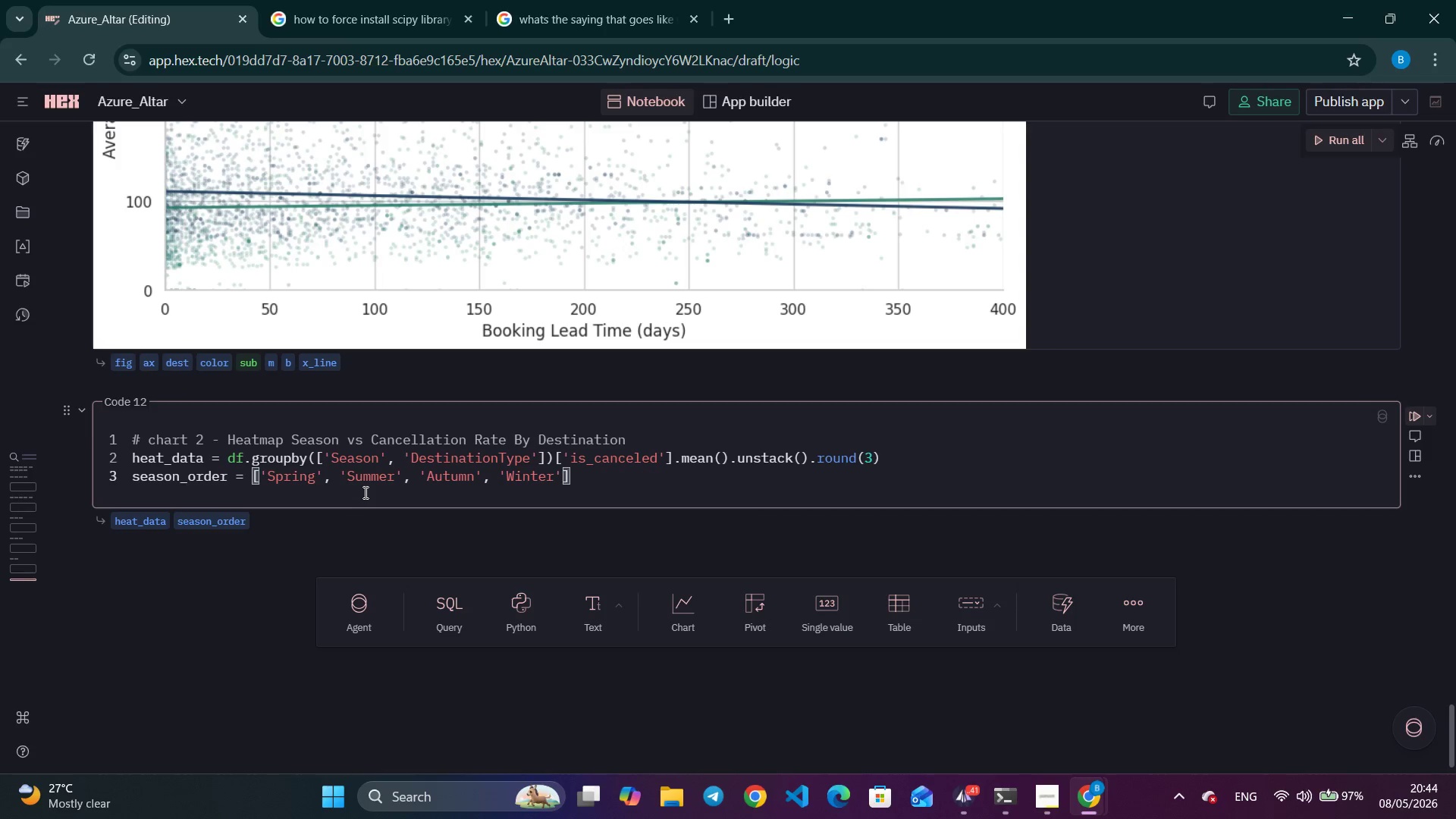 
key(Enter)
 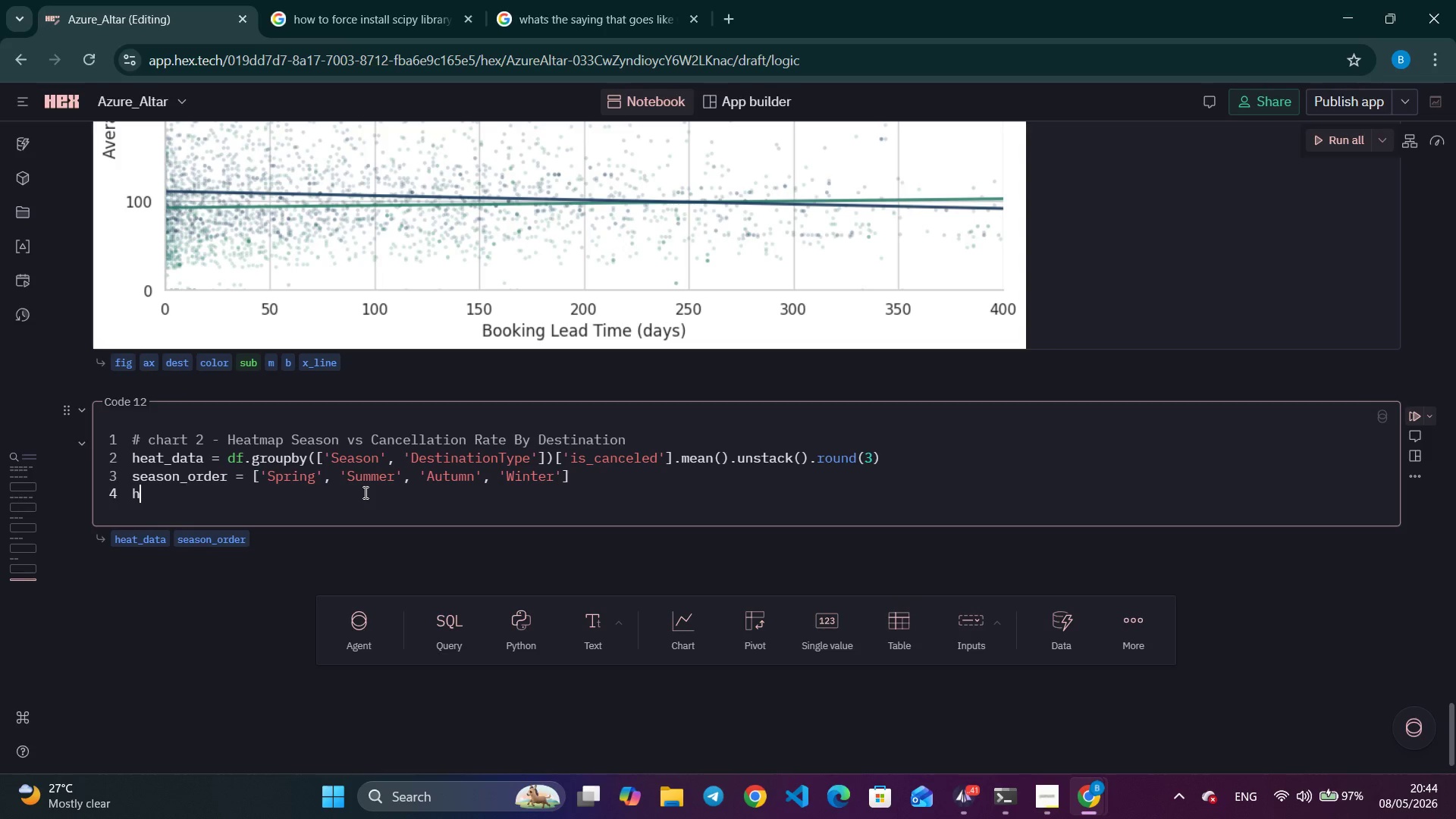 
type(heat_data = )
 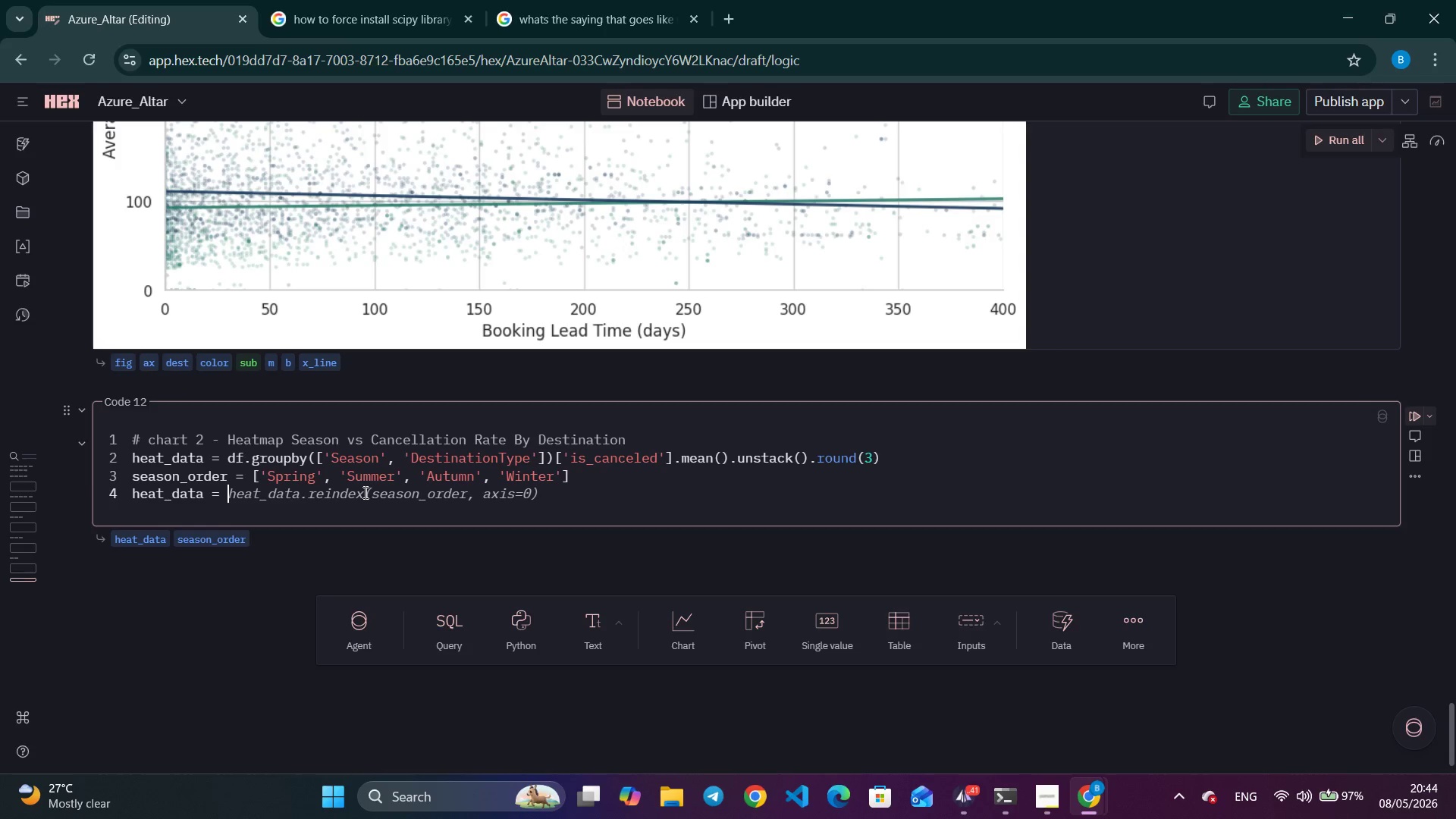 
wait(5.41)
 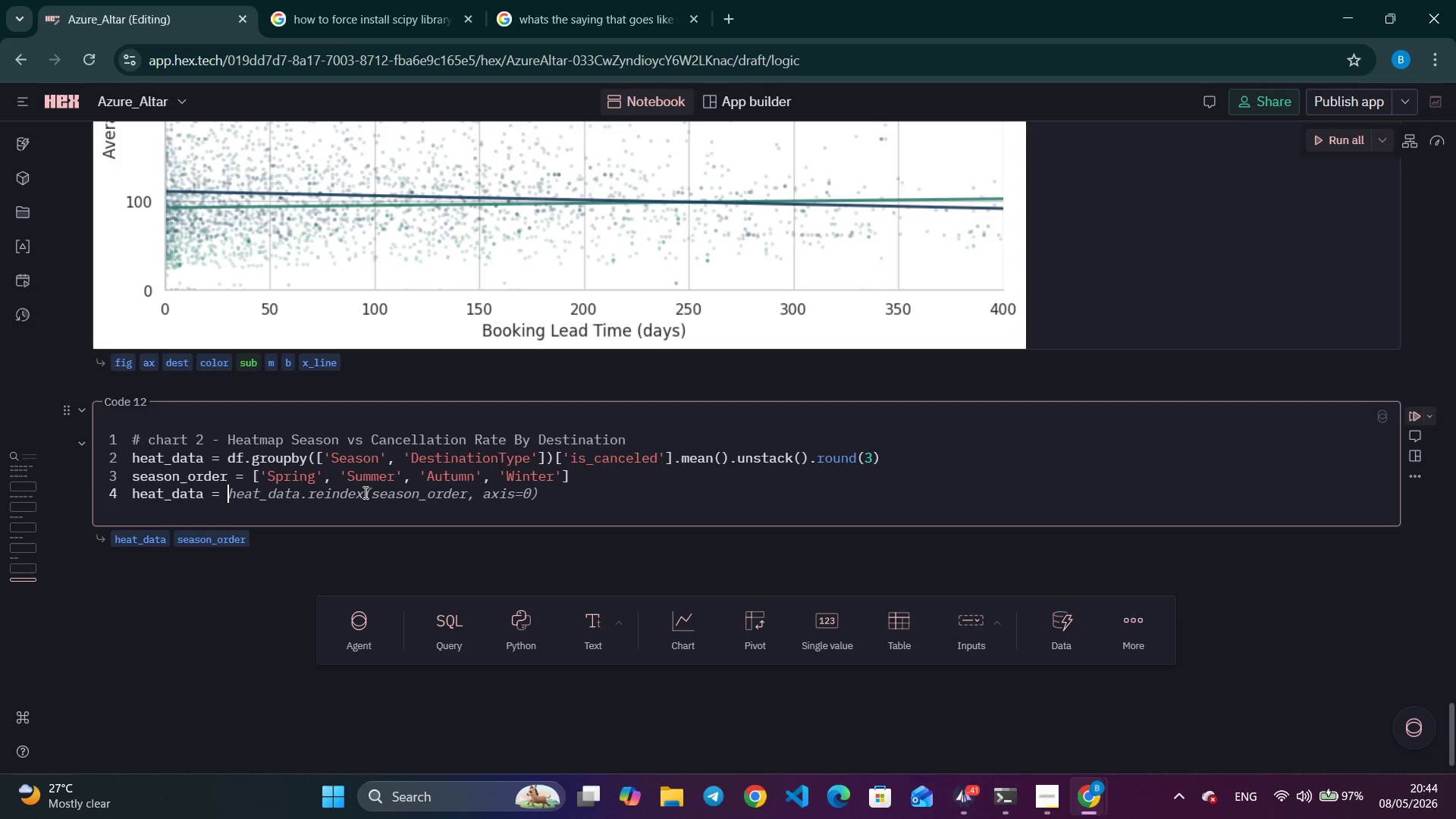 
type(heat_data.reindex)
key(Tab)
key(Tab)
key(Tab)
key(Tab)
 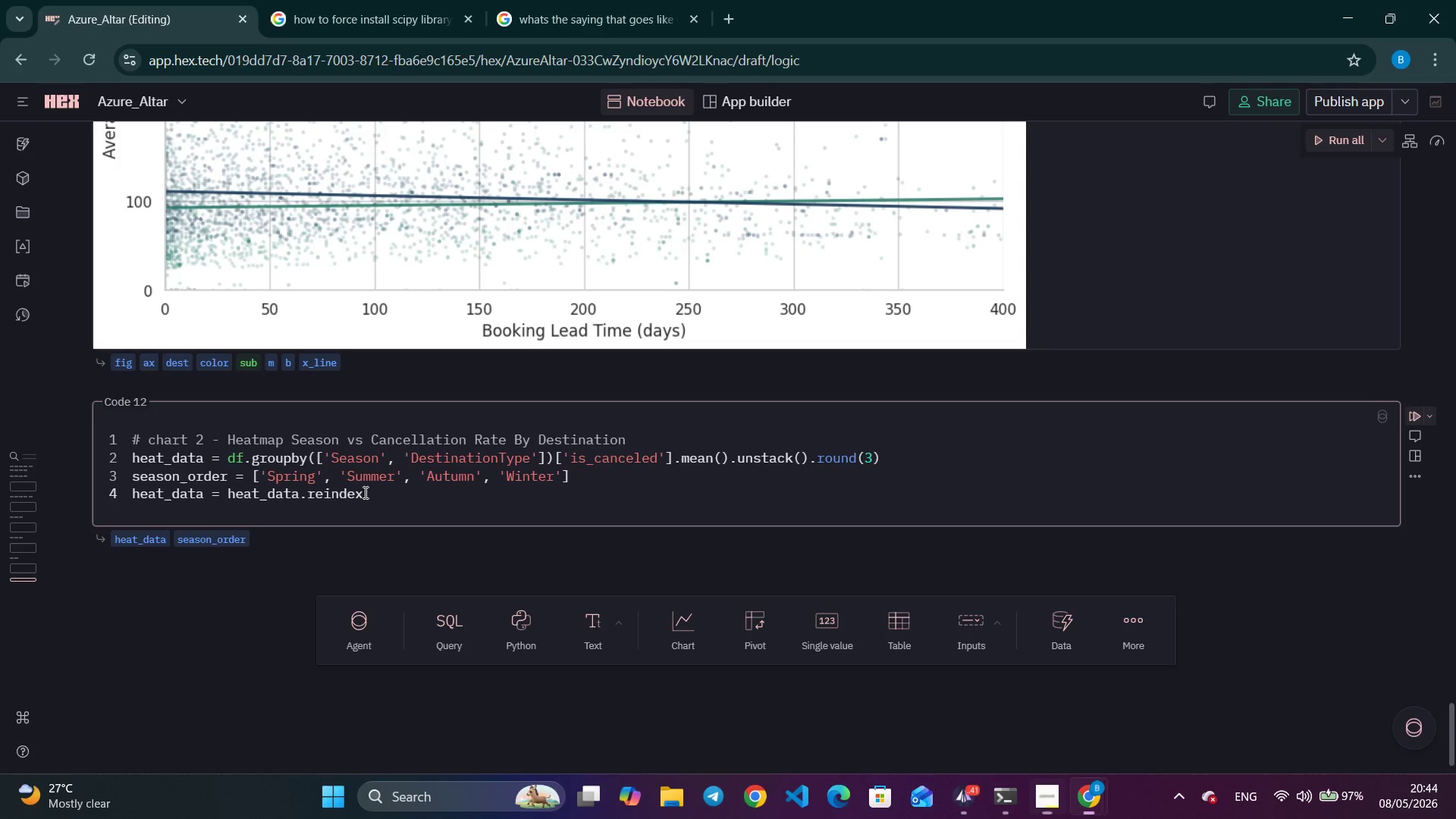 
 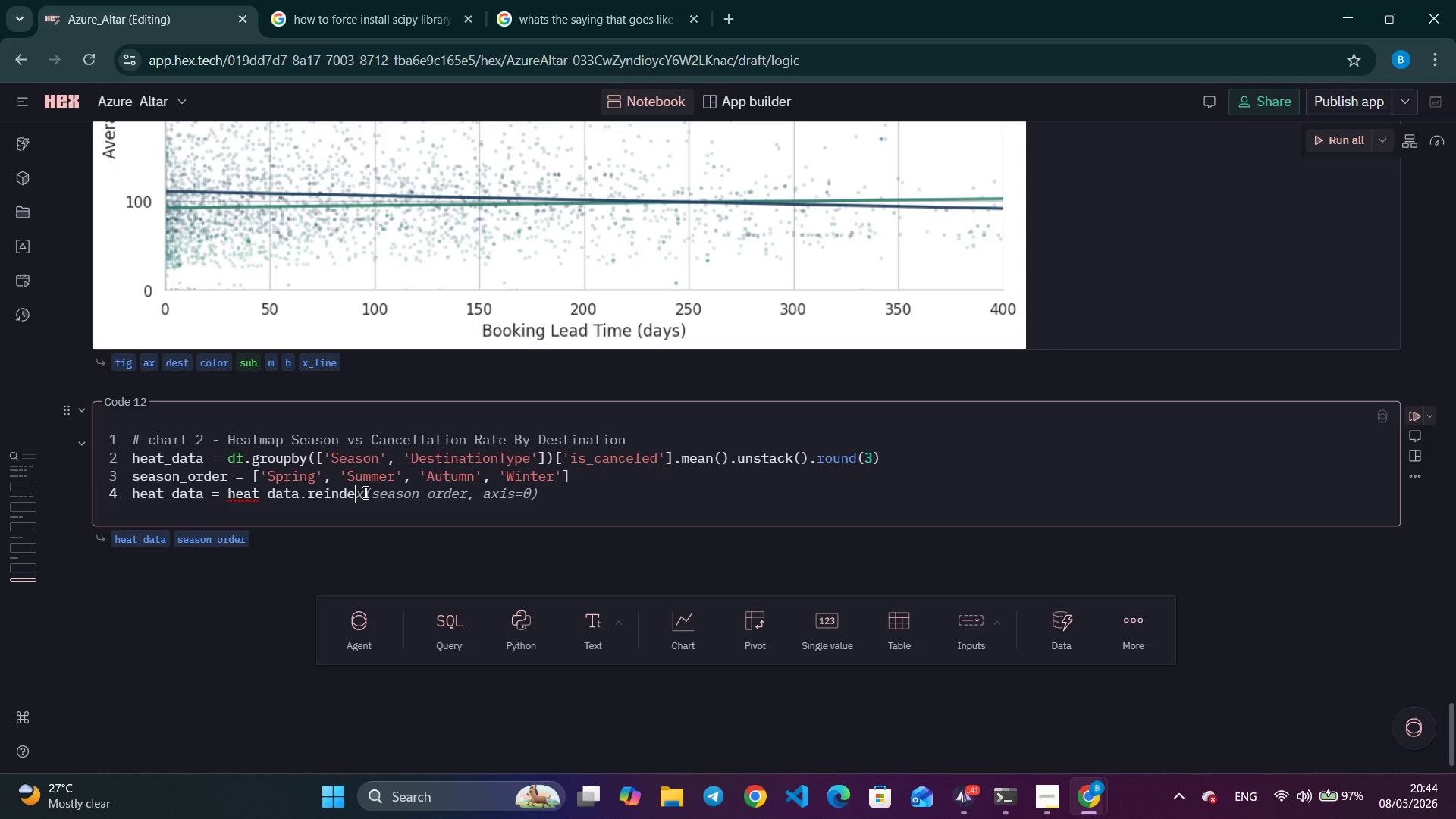 
hold_key(key=AltLeft, duration=0.98)